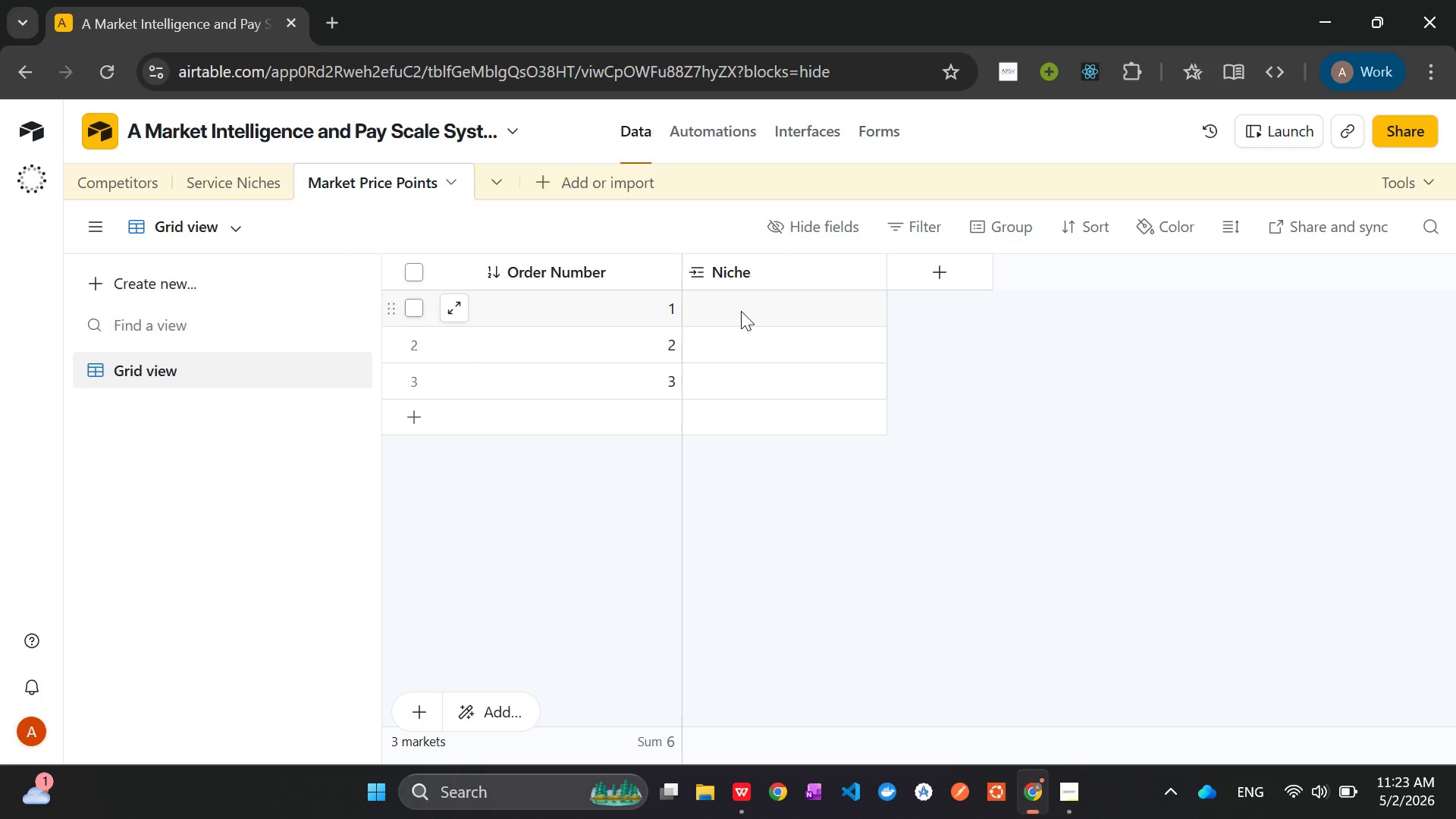 
left_click([741, 311])
 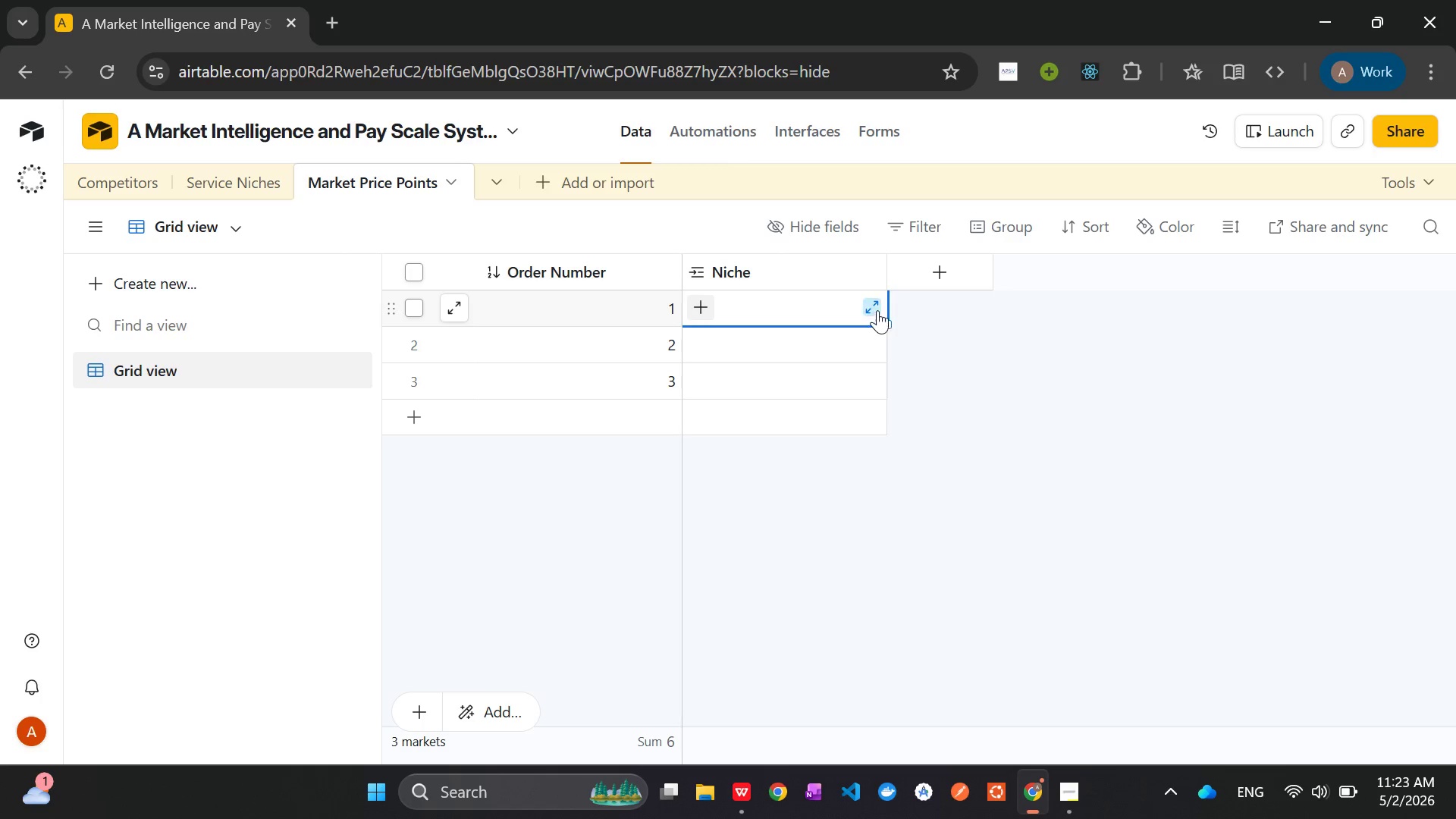 
left_click([868, 304])
 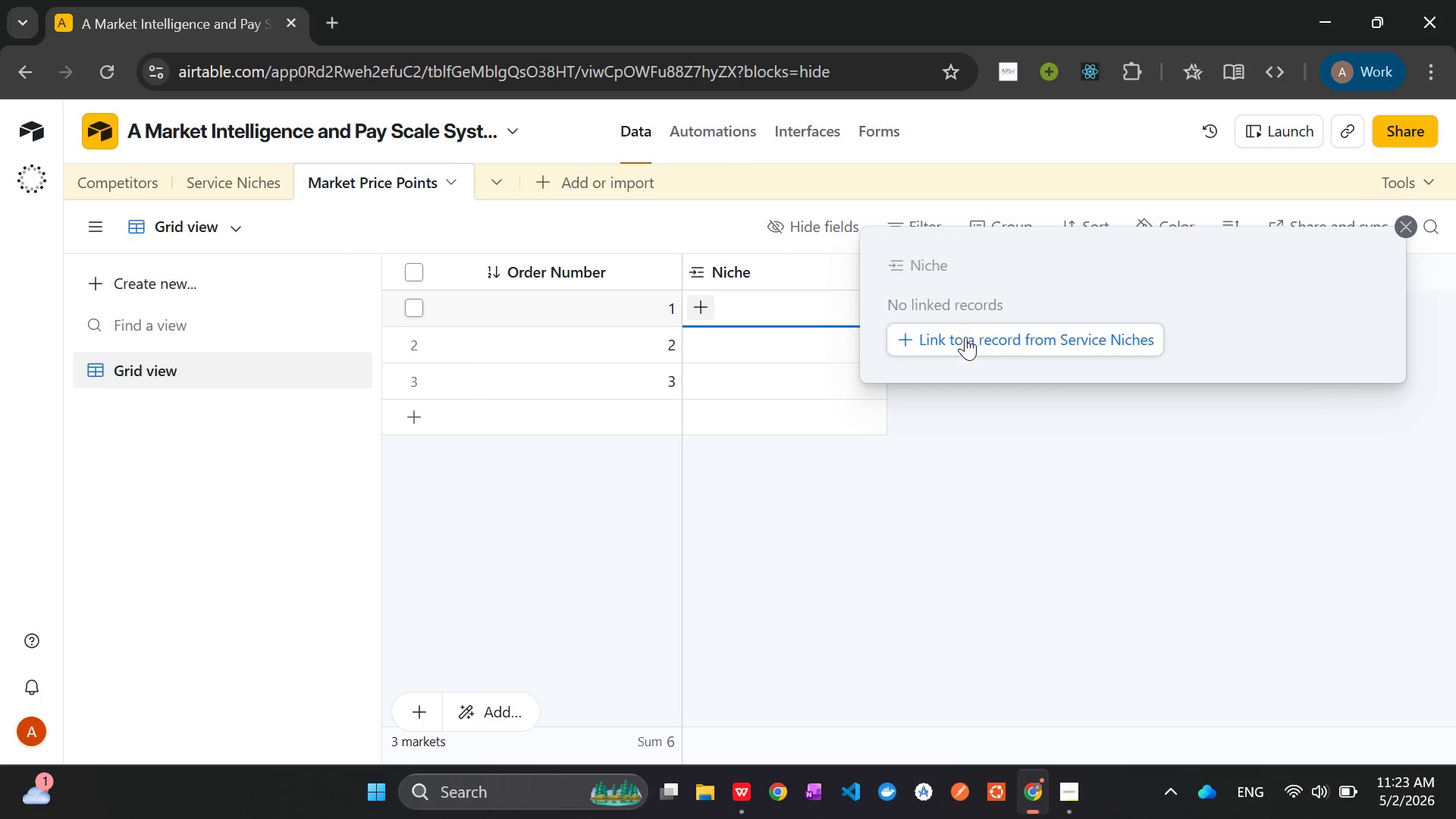 
left_click([966, 346])
 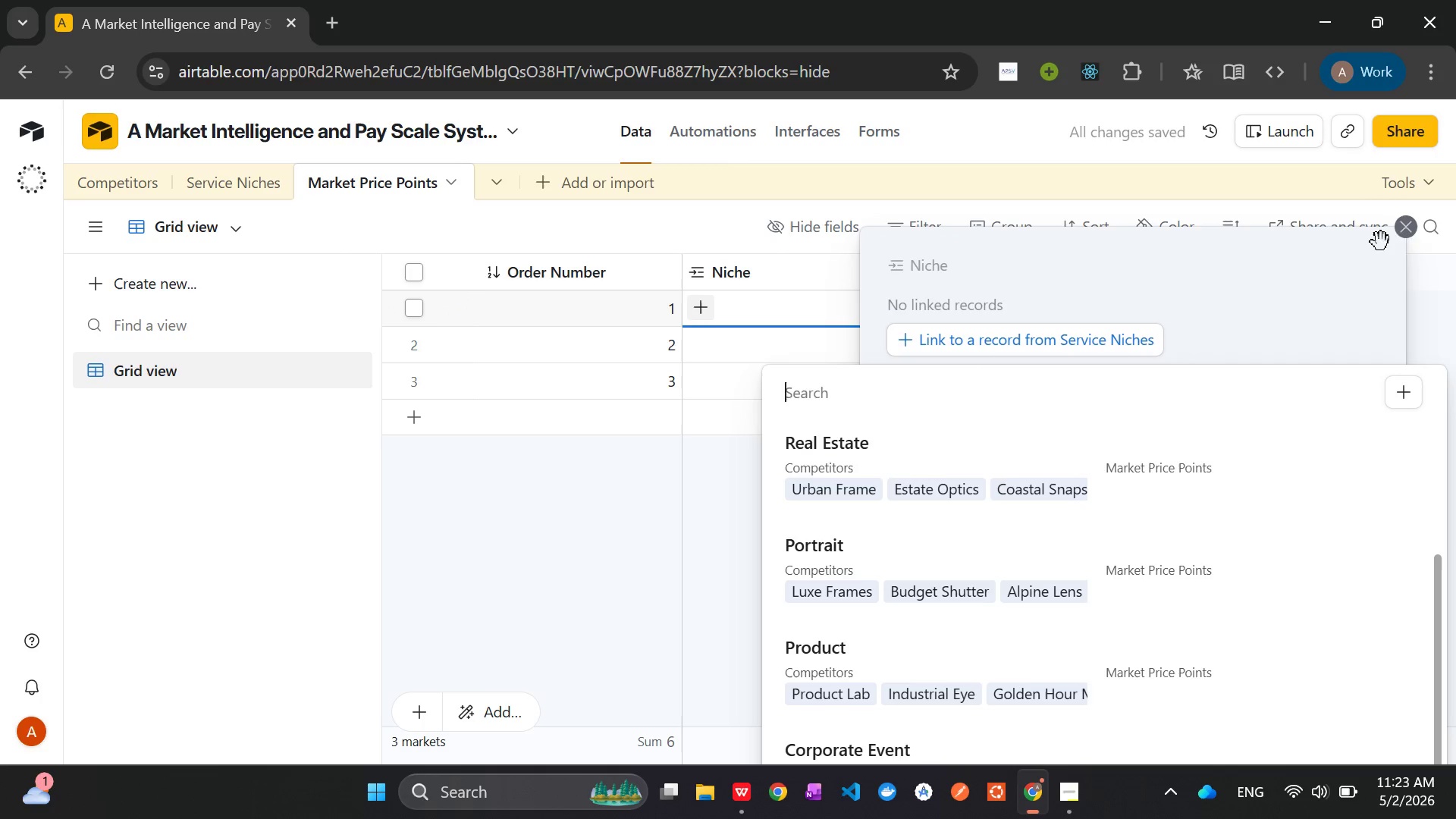 
wait(5.2)
 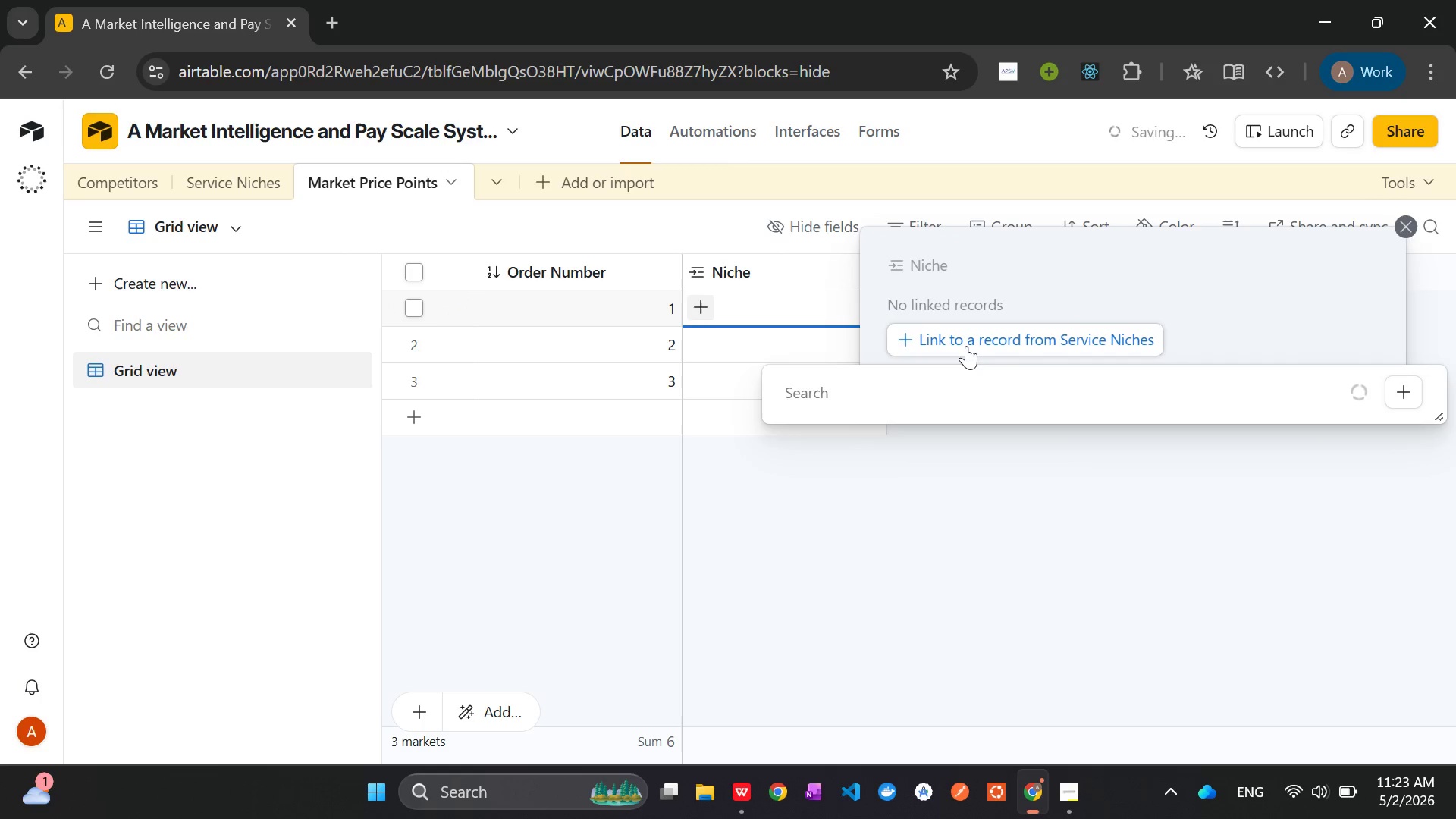 
left_click([1401, 224])
 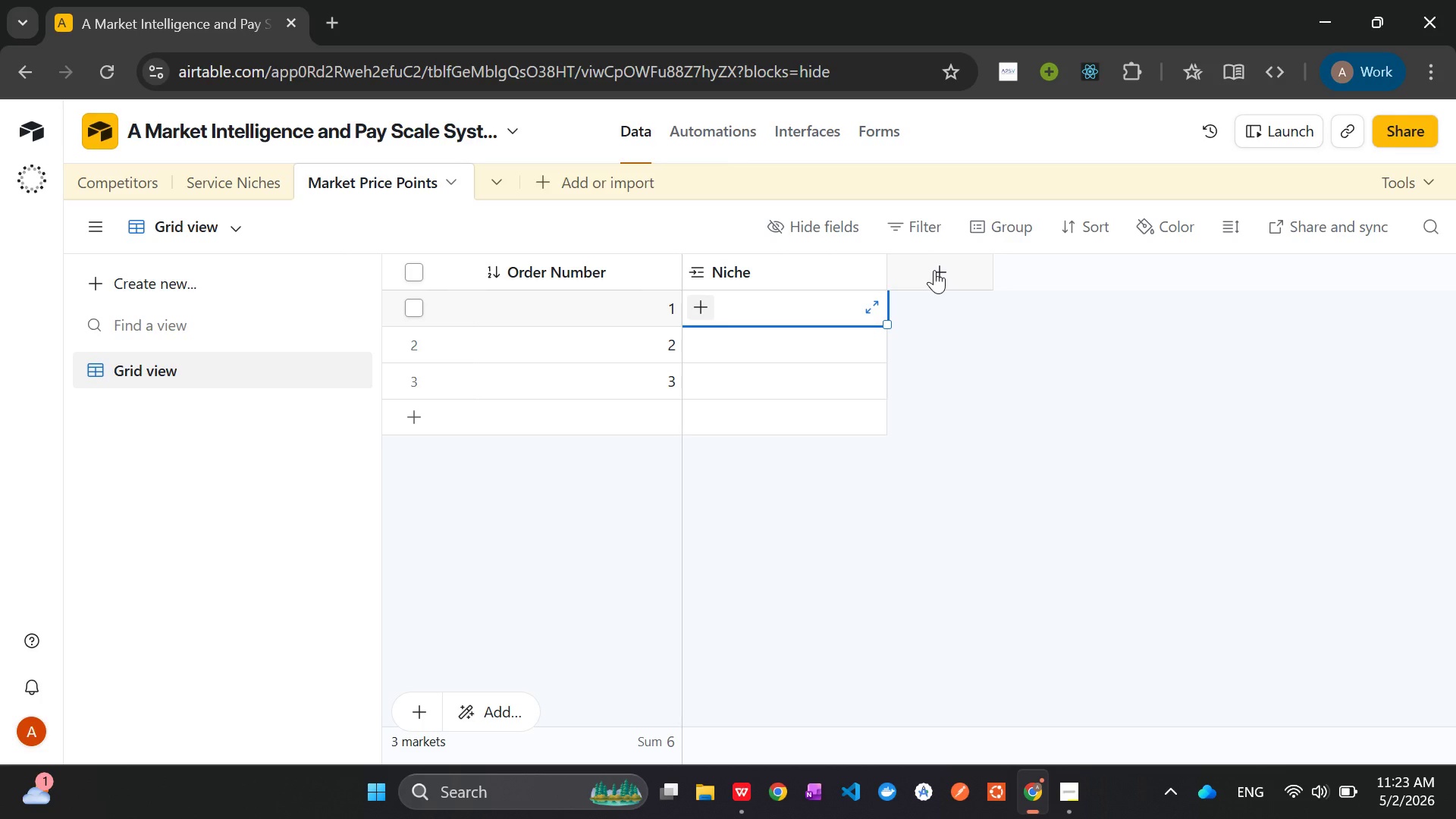 
left_click([934, 270])
 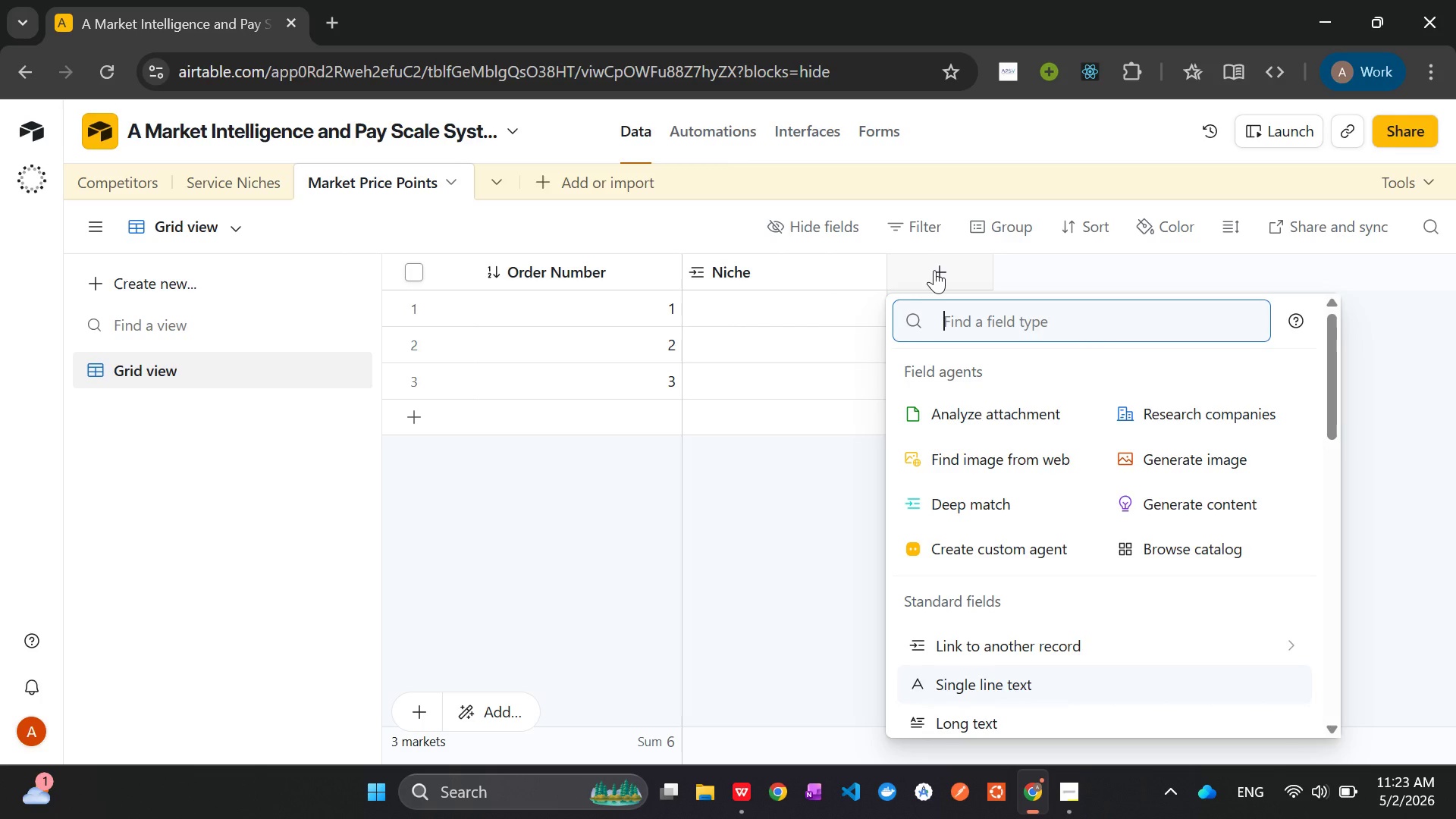 
type(Region)
 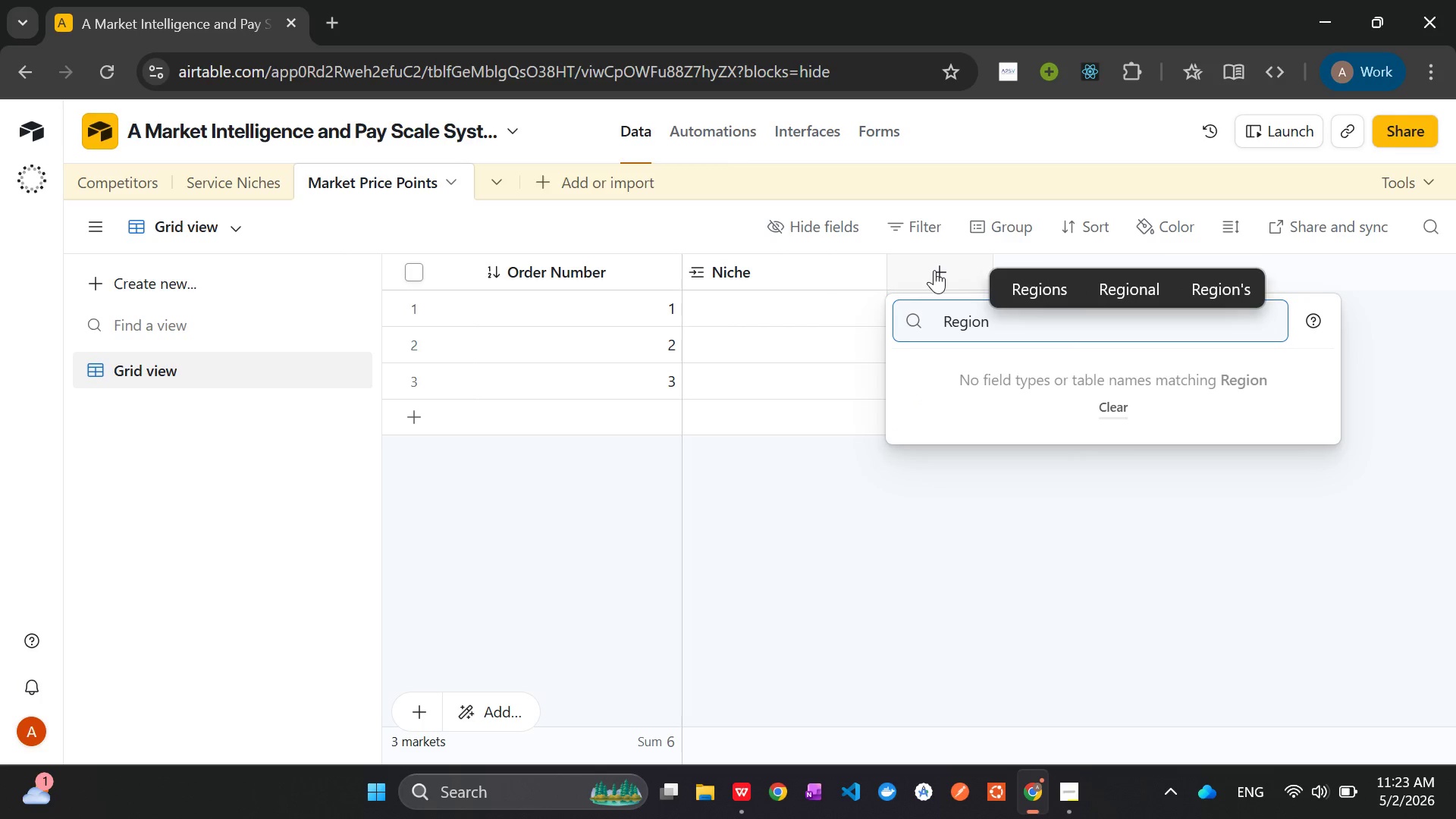 
wait(5.64)
 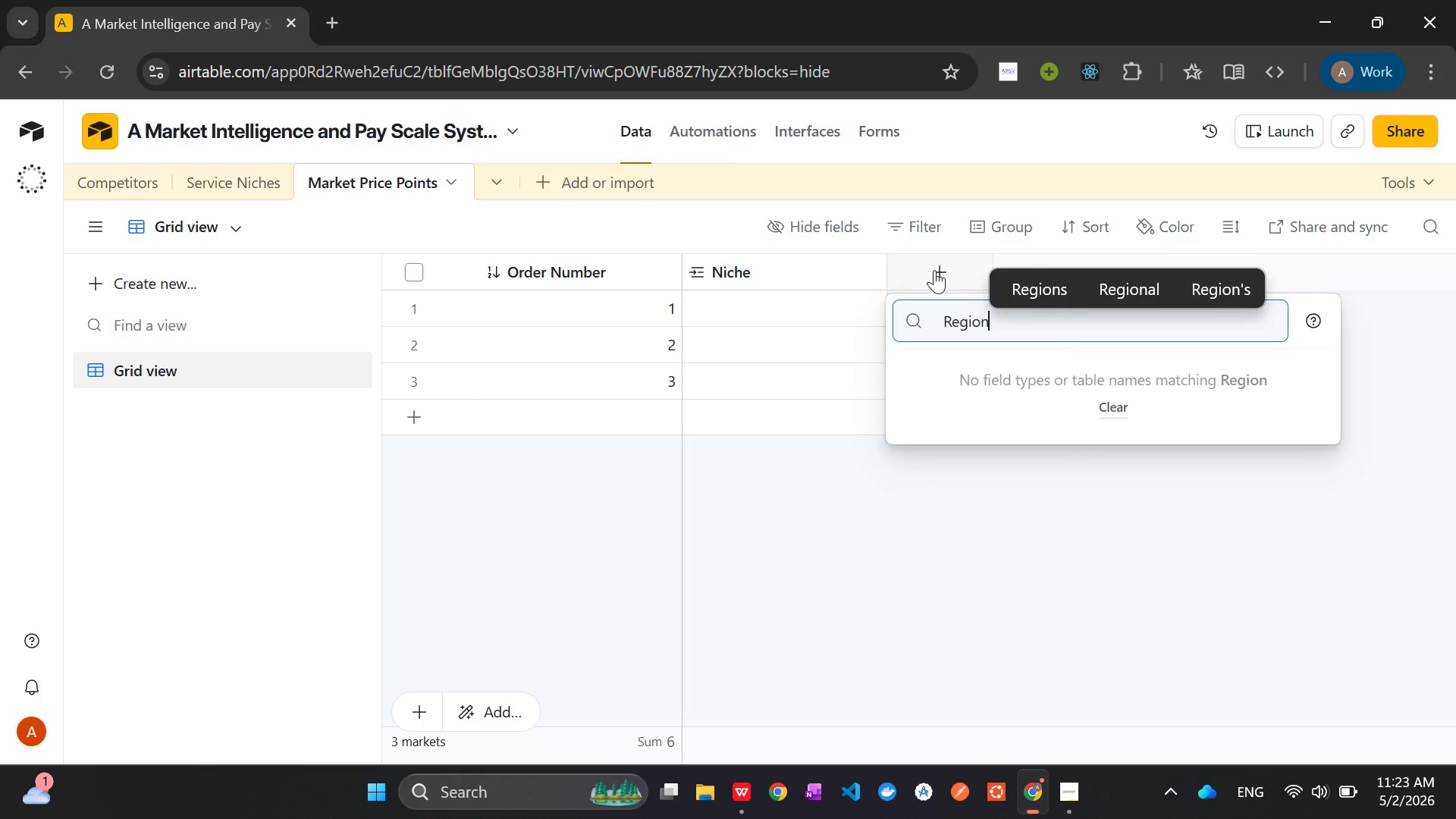 
key(Control+A)
 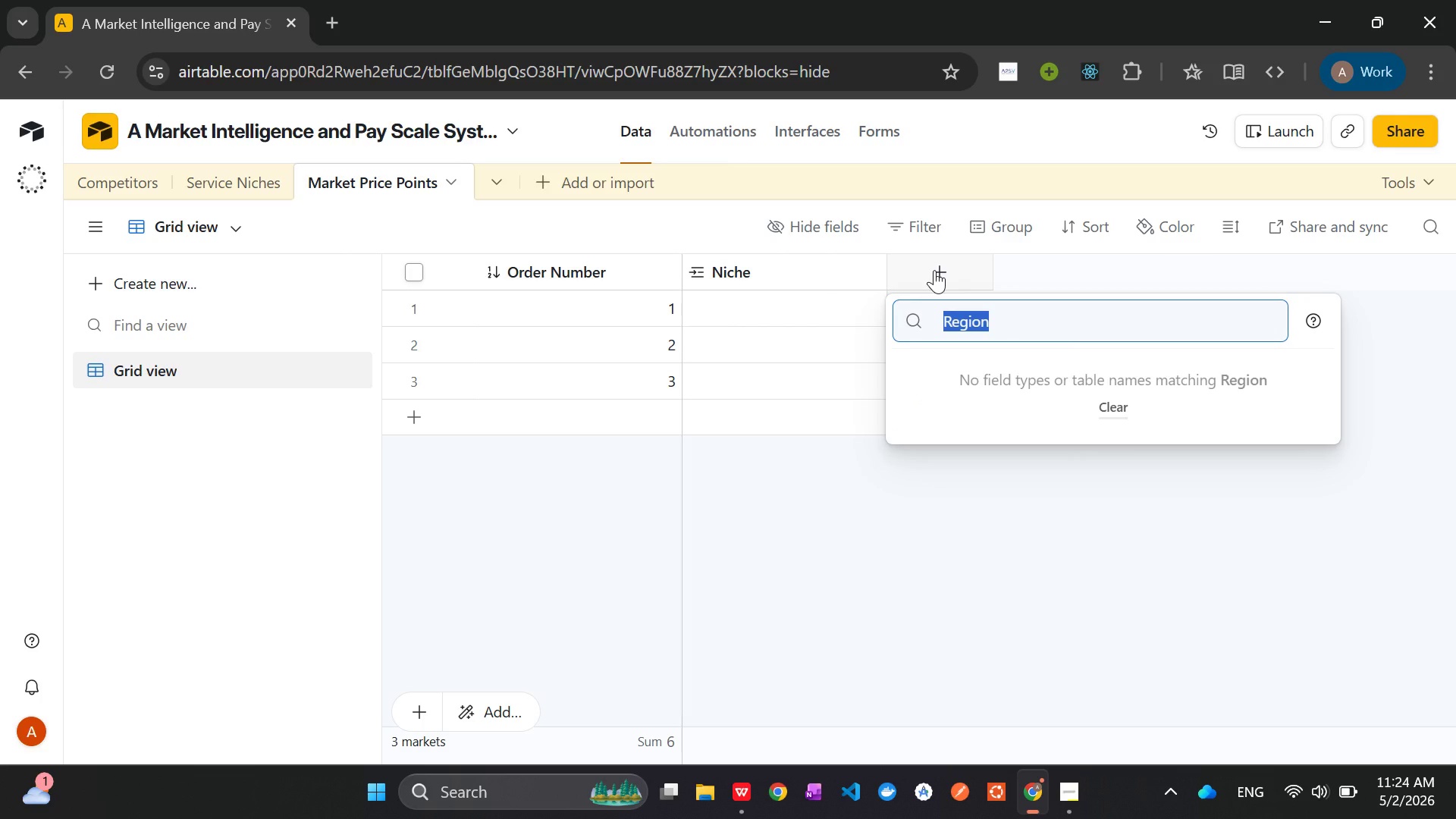 
key(Control+X)
 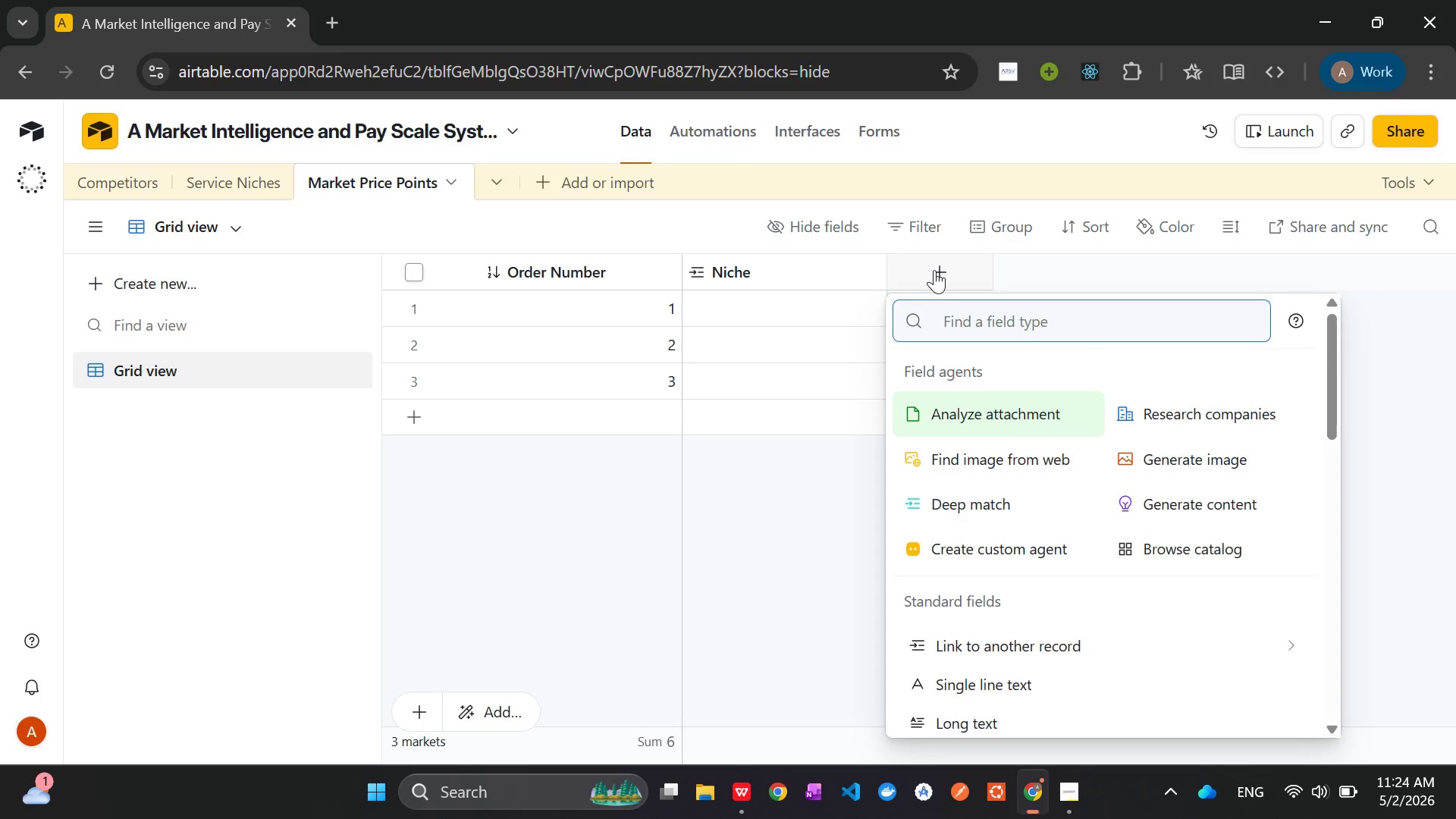 
type(sing)
 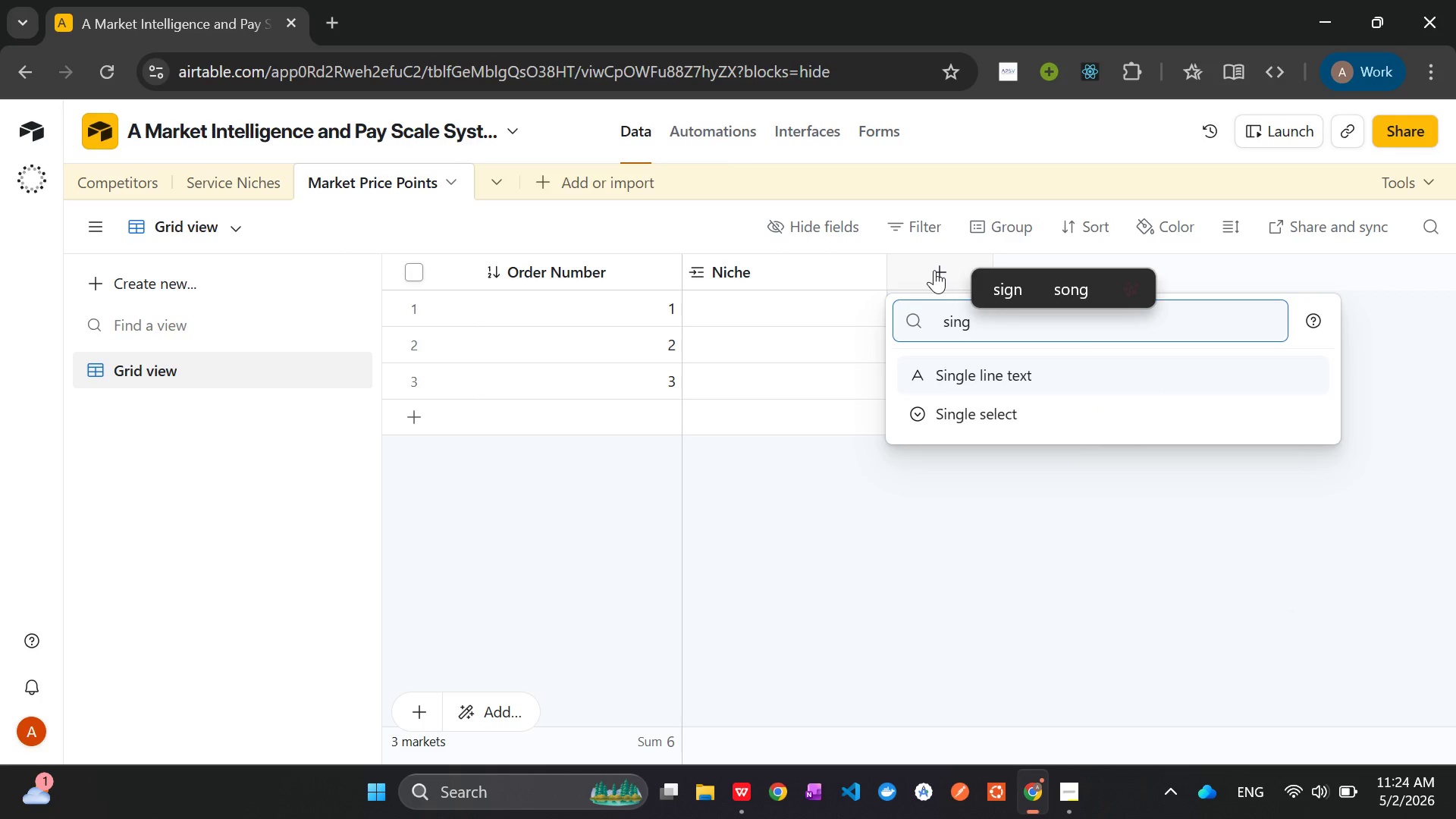 
key(ArrowDown)
 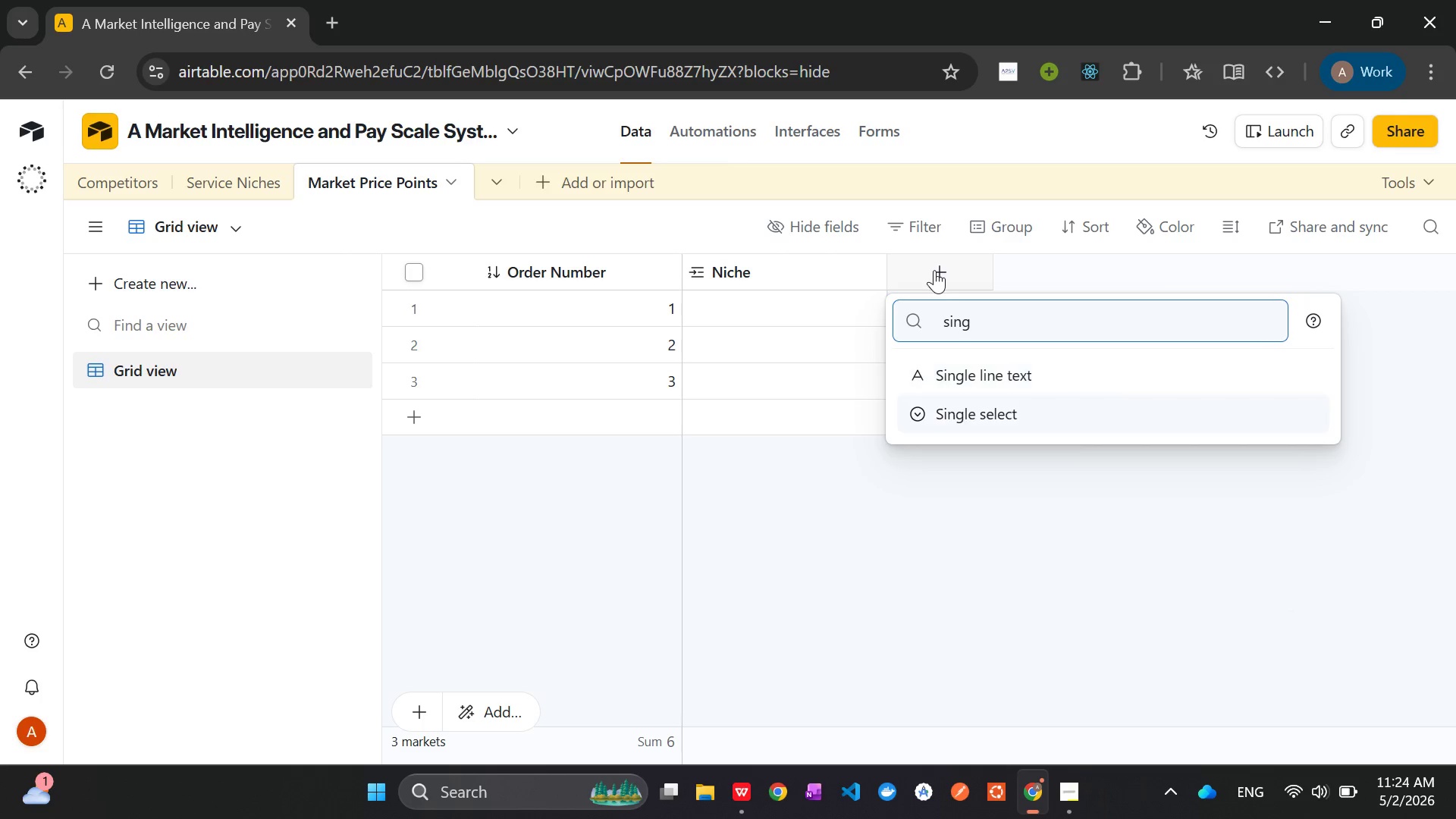 
key(ArrowDown)
 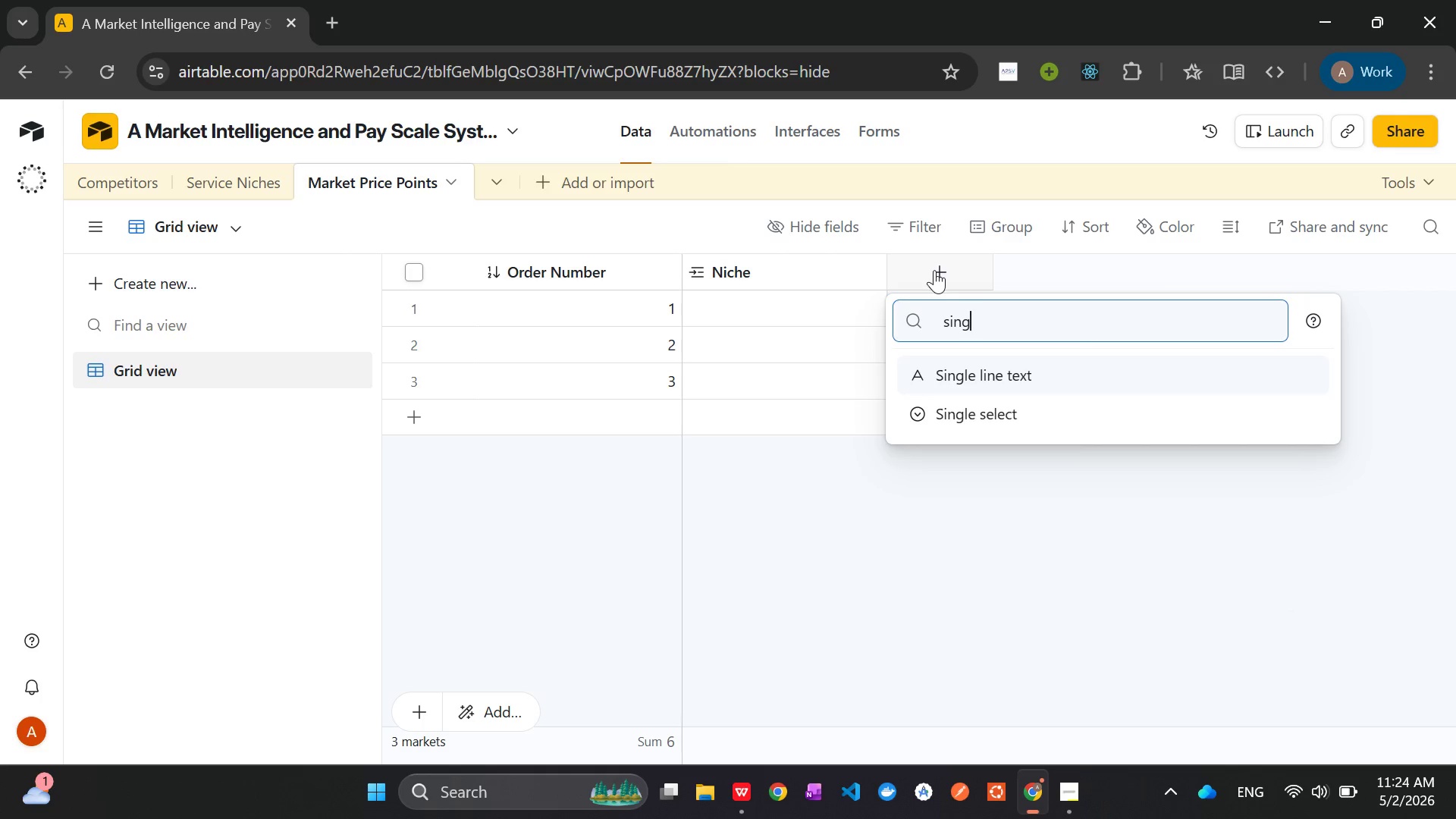 
key(ArrowDown)
 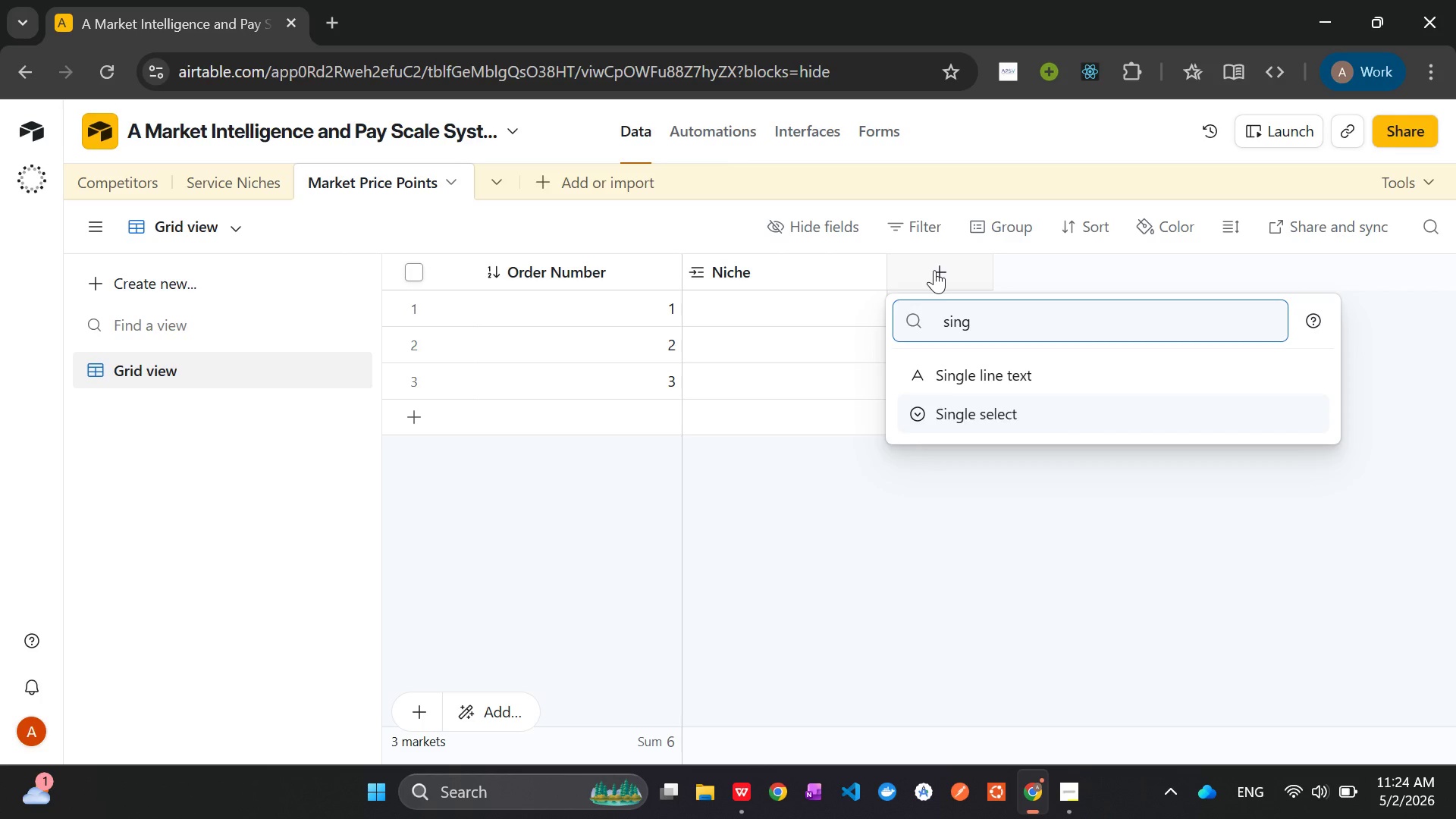 
key(Enter)
 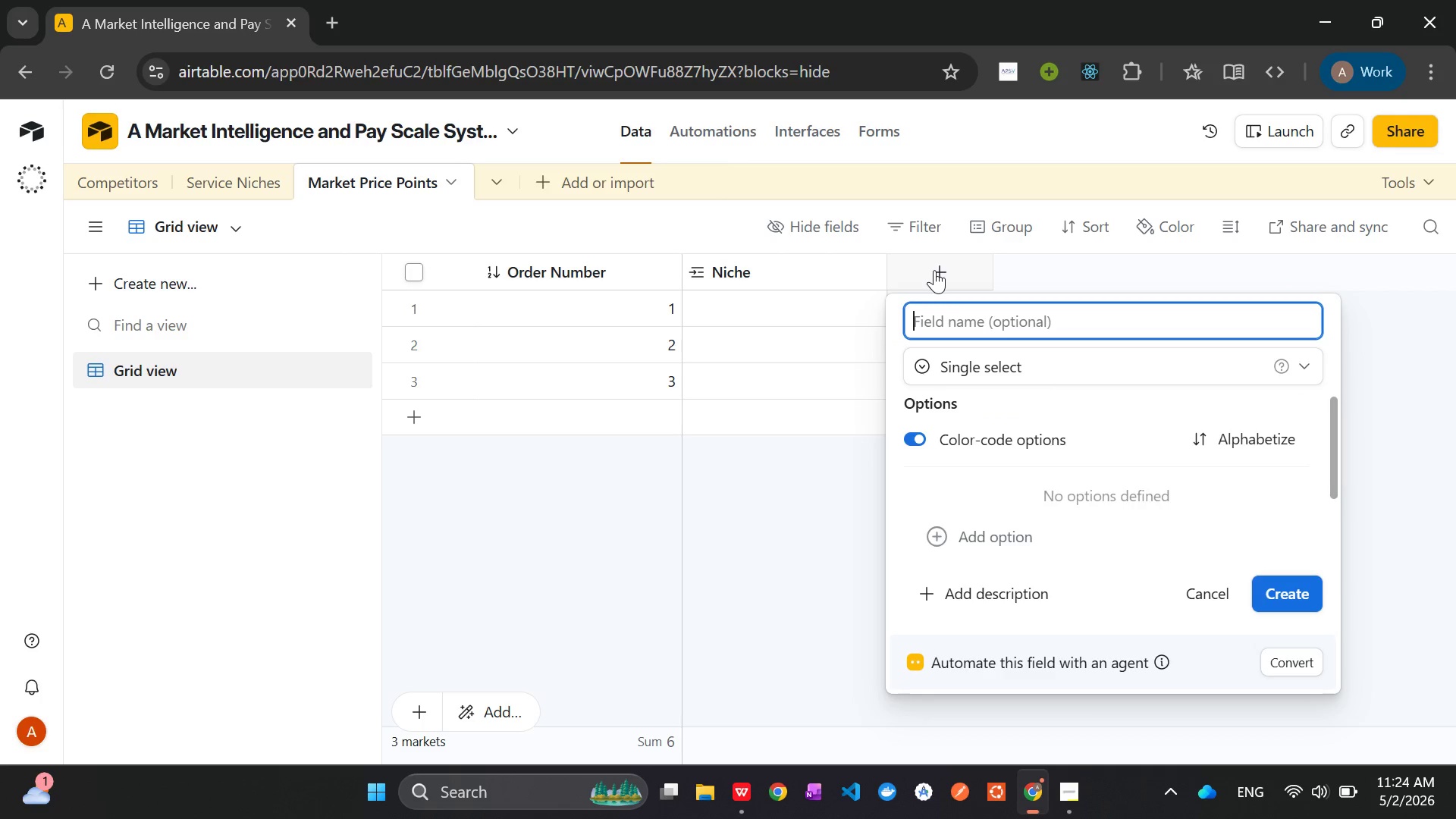 
key(Control+V)
 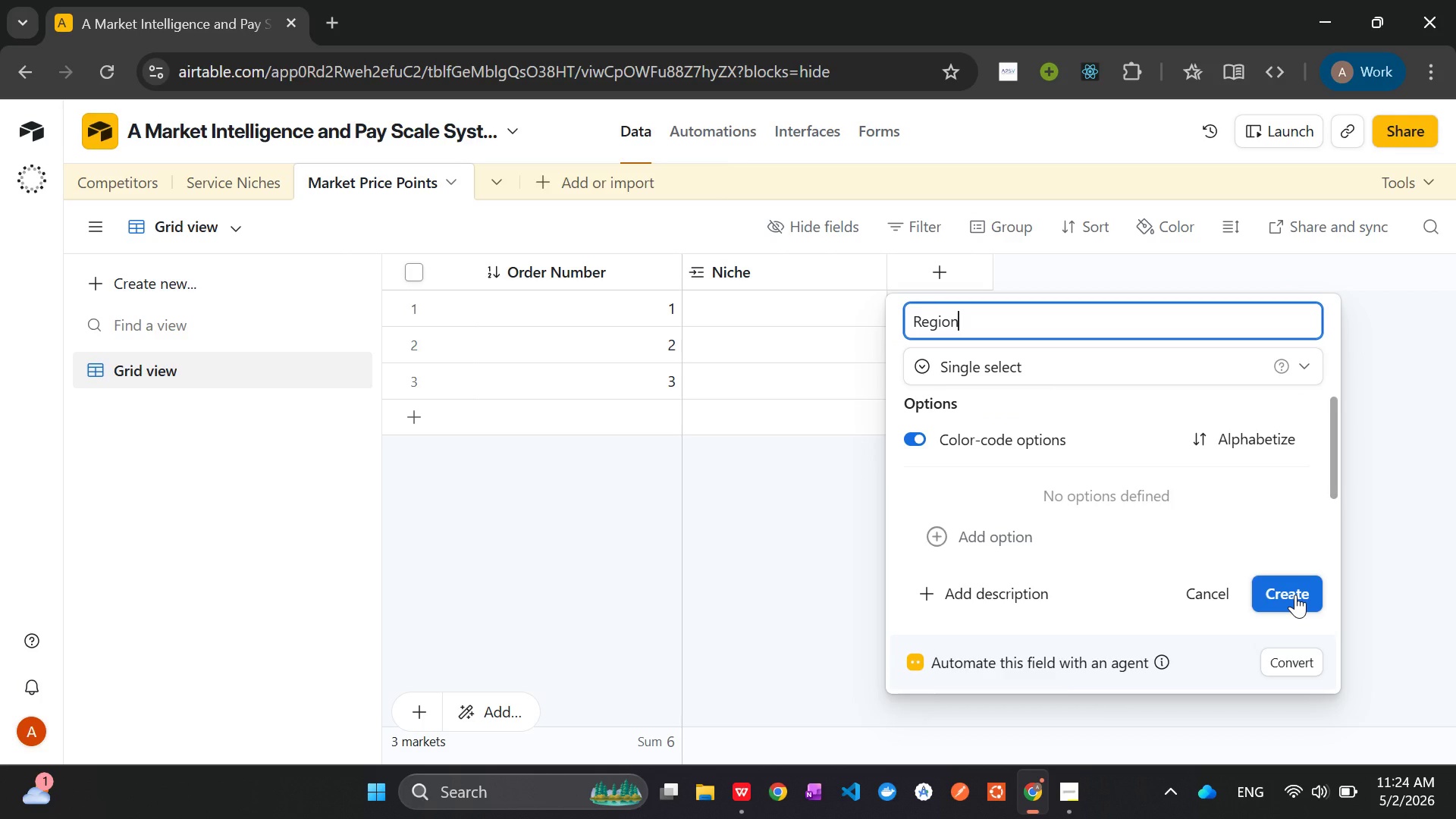 
left_click([1295, 595])
 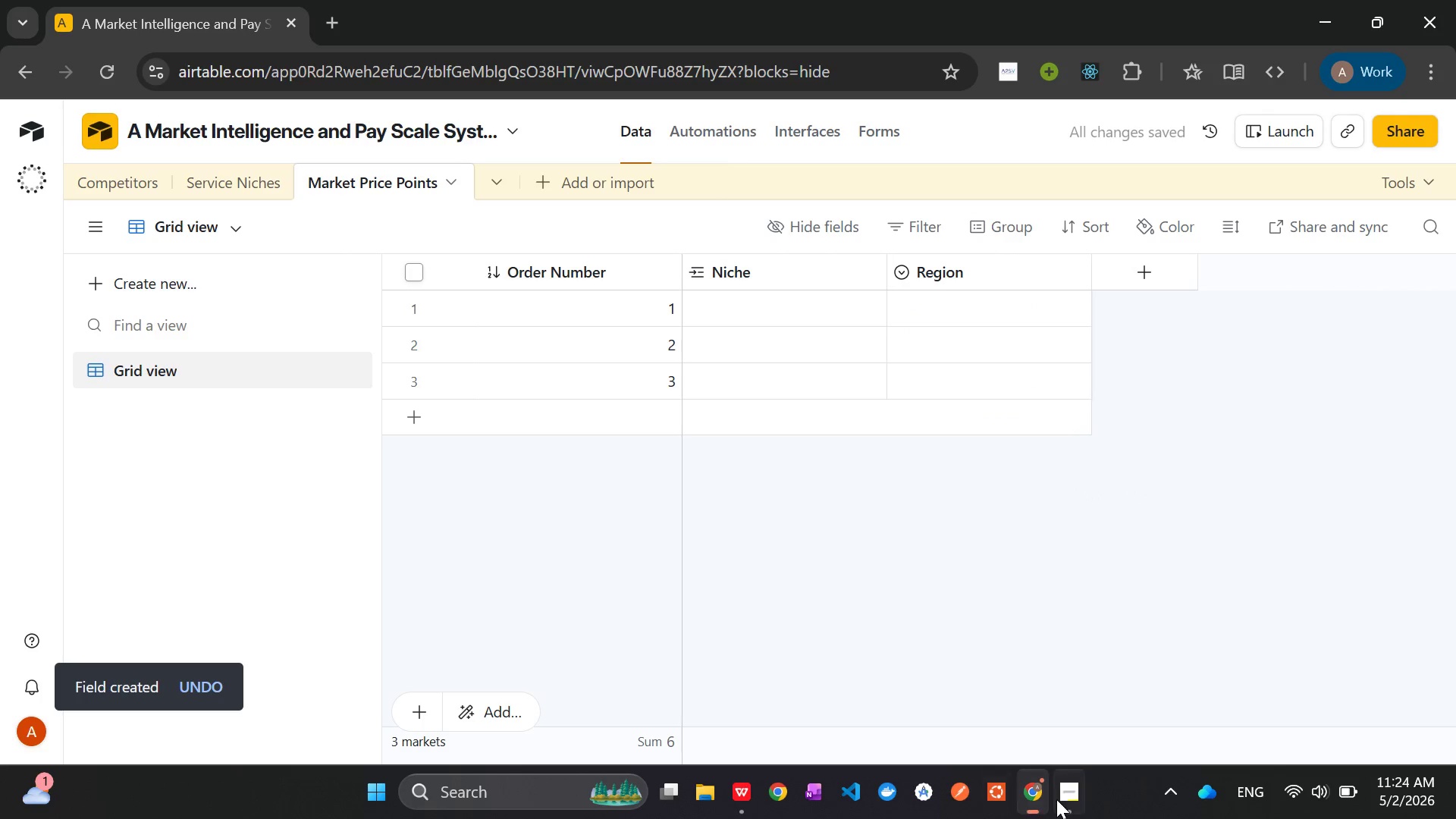 
left_click([1060, 799])